 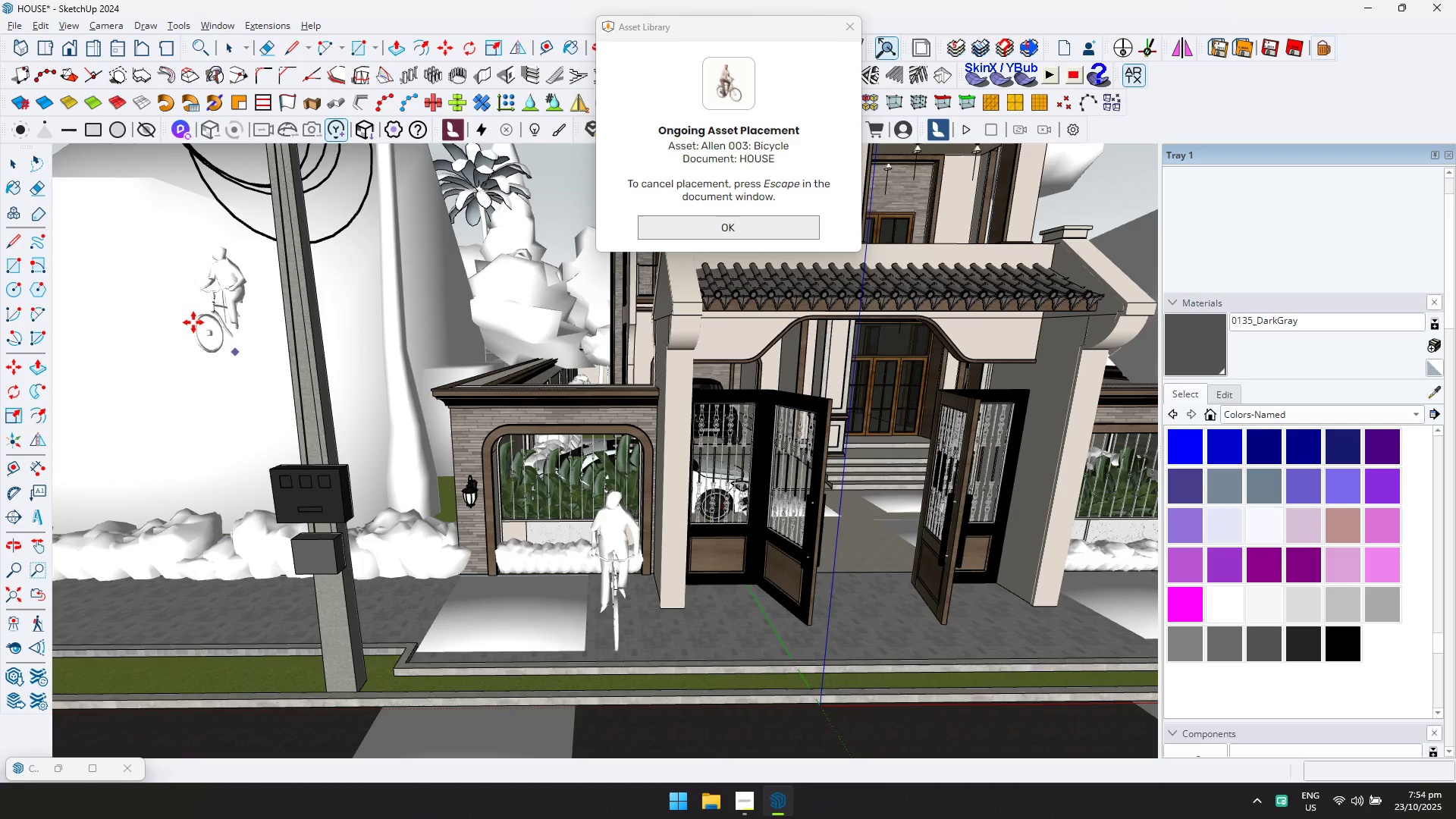 
left_click([25, 164])
 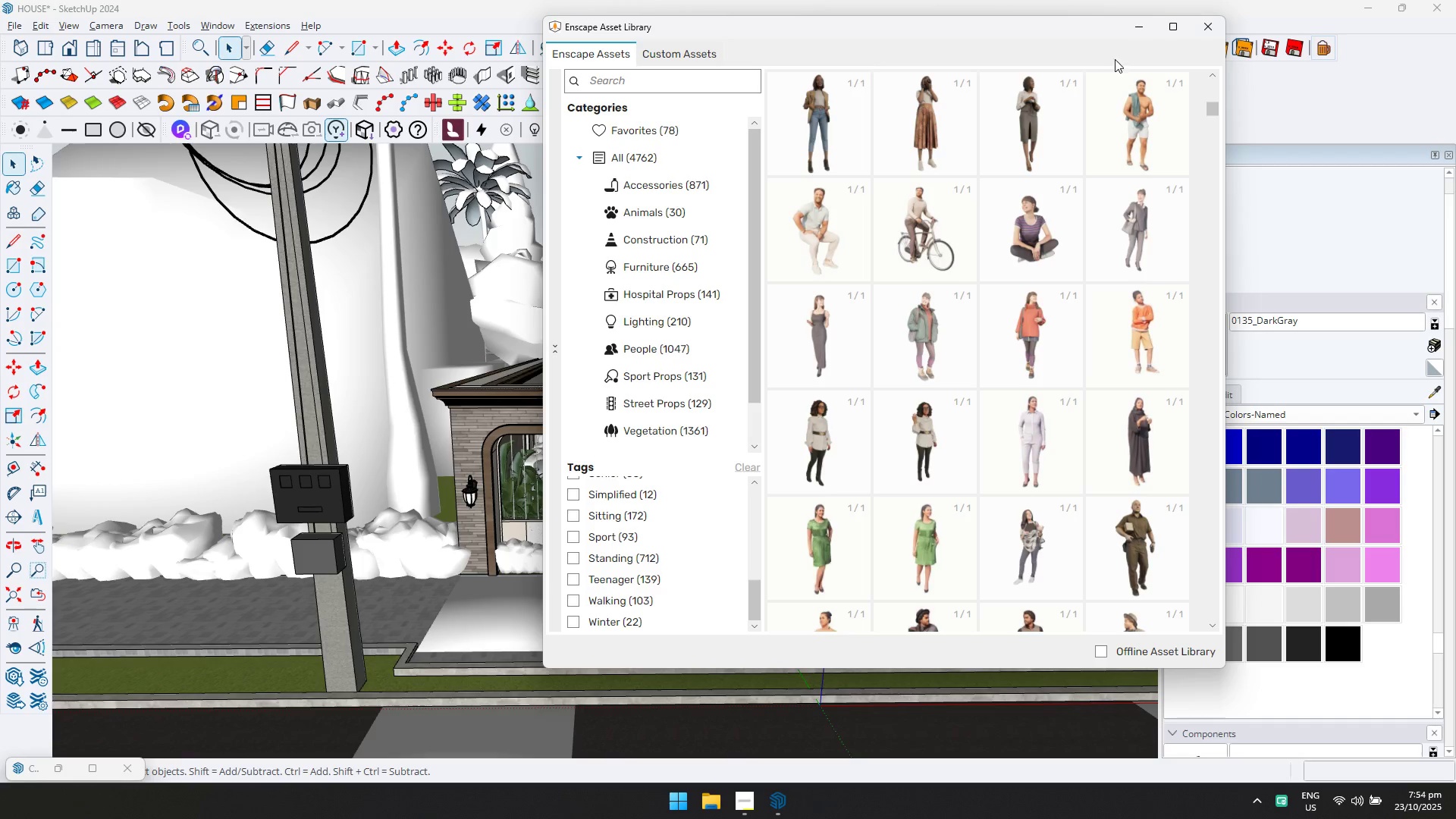 
left_click([1134, 33])
 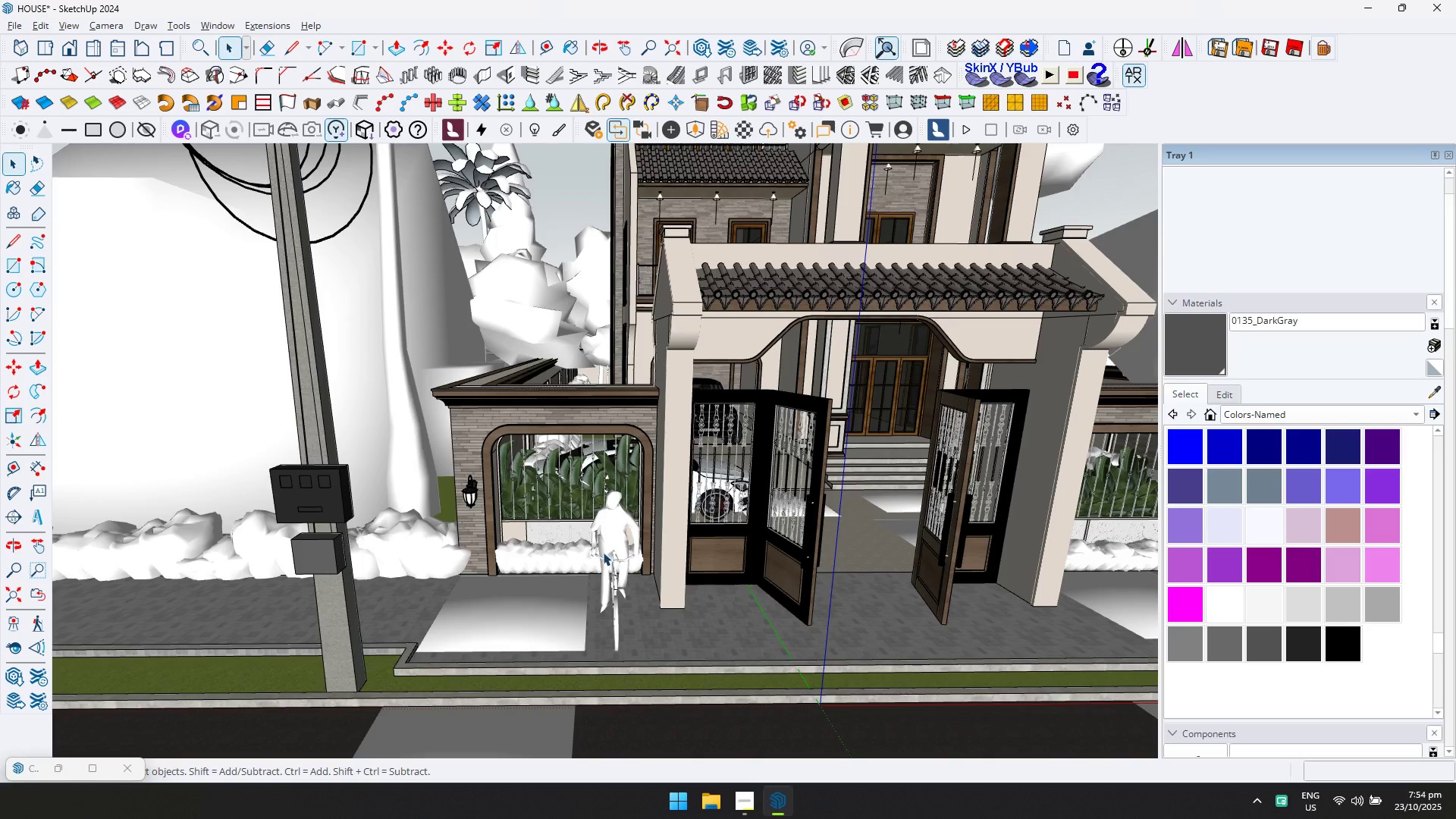 
key(Q)
 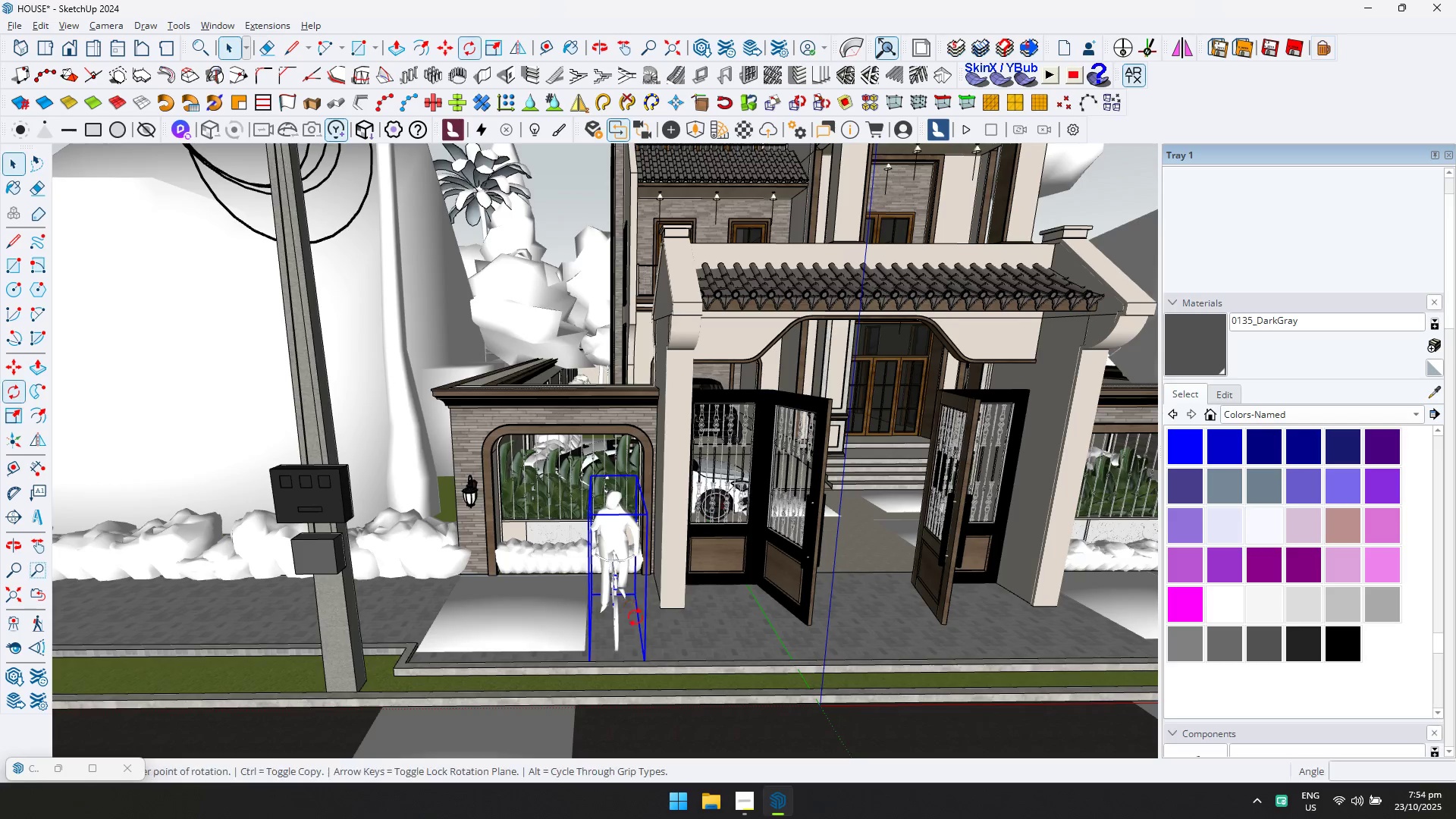 
scroll: coordinate [640, 632], scroll_direction: up, amount: 3.0
 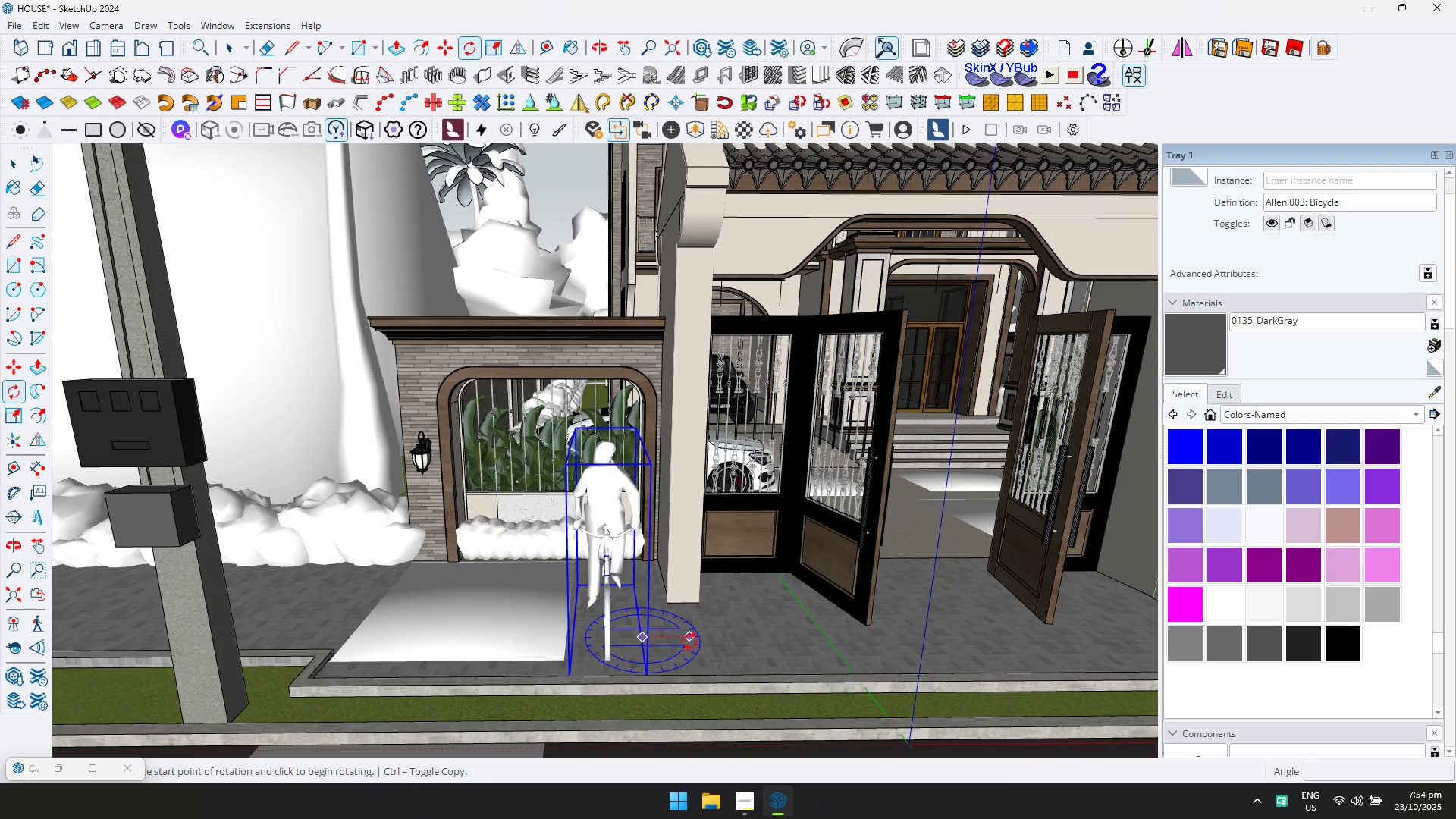 
double_click([690, 642])
 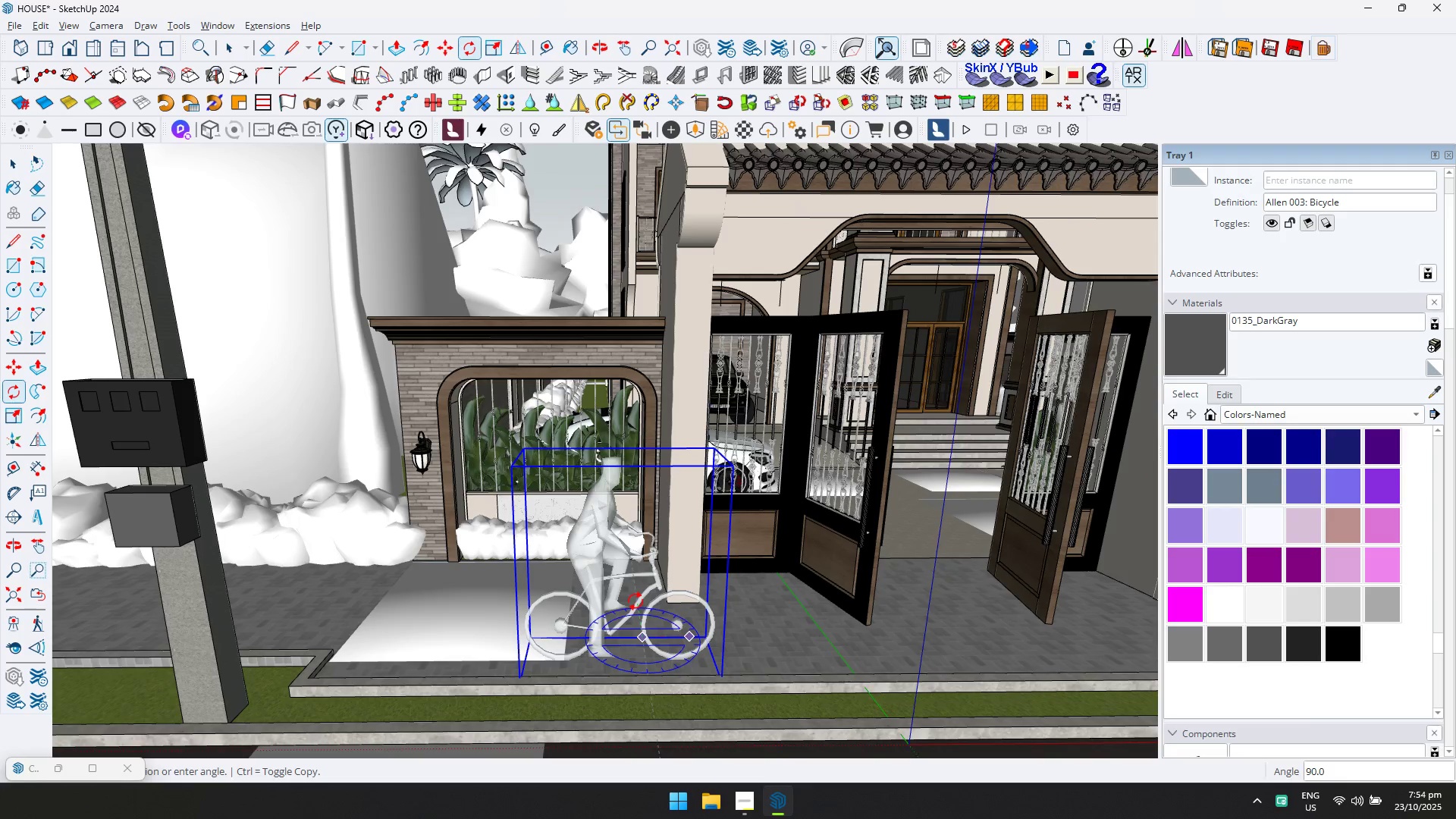 
left_click([635, 601])
 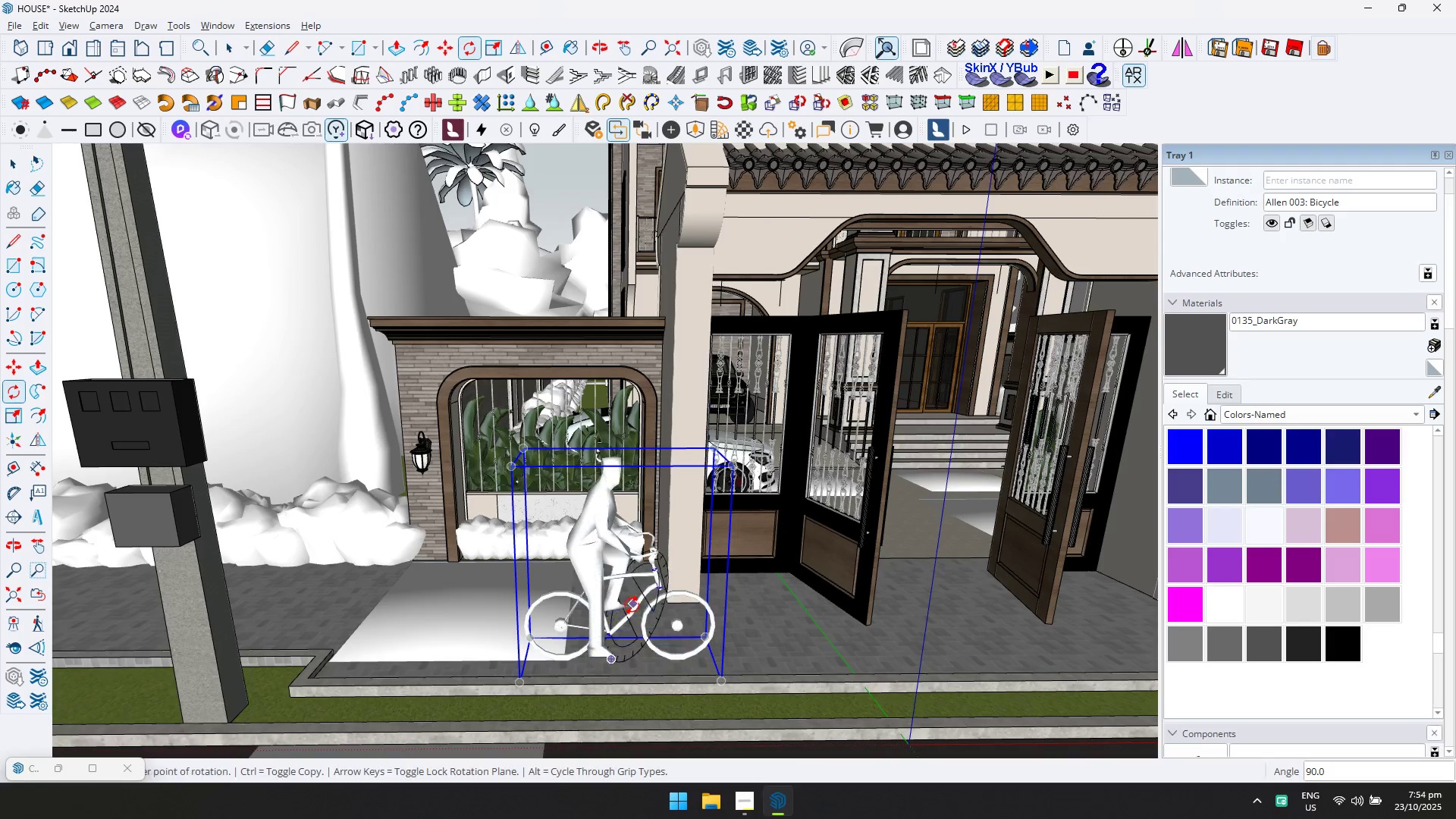 
scroll: coordinate [620, 623], scroll_direction: down, amount: 2.0
 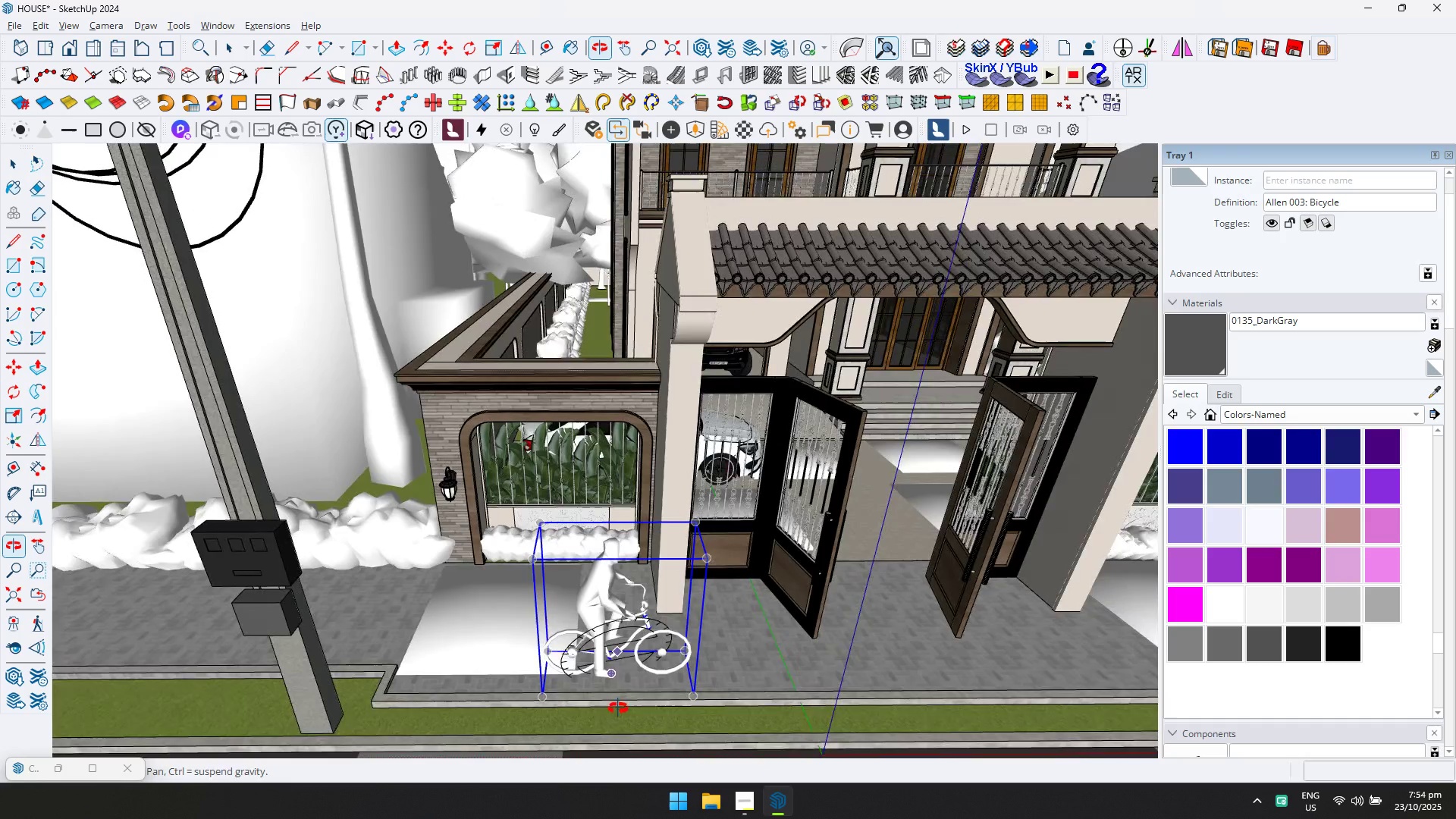 
scroll: coordinate [686, 657], scroll_direction: up, amount: 1.0
 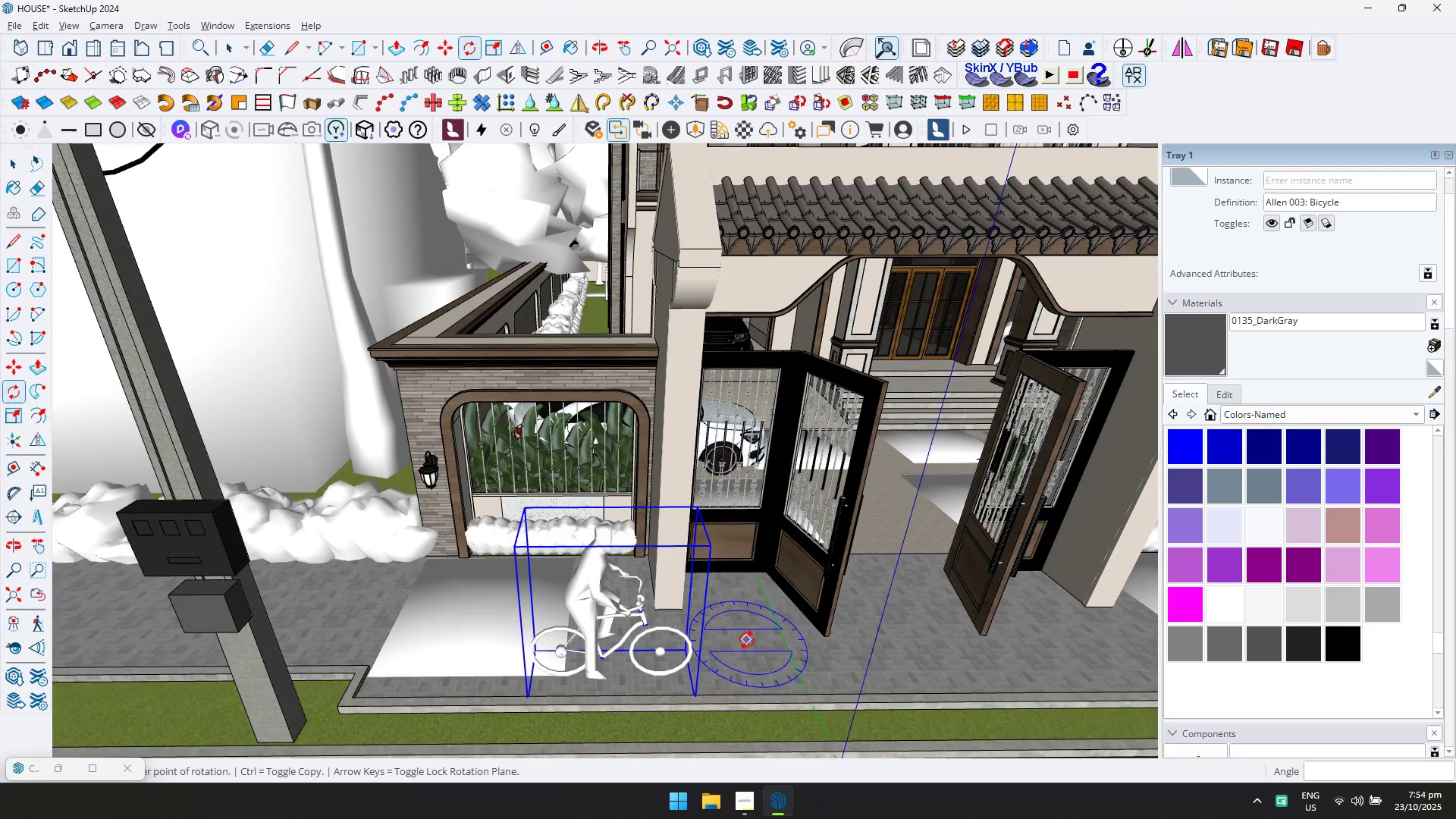 
key(M)
 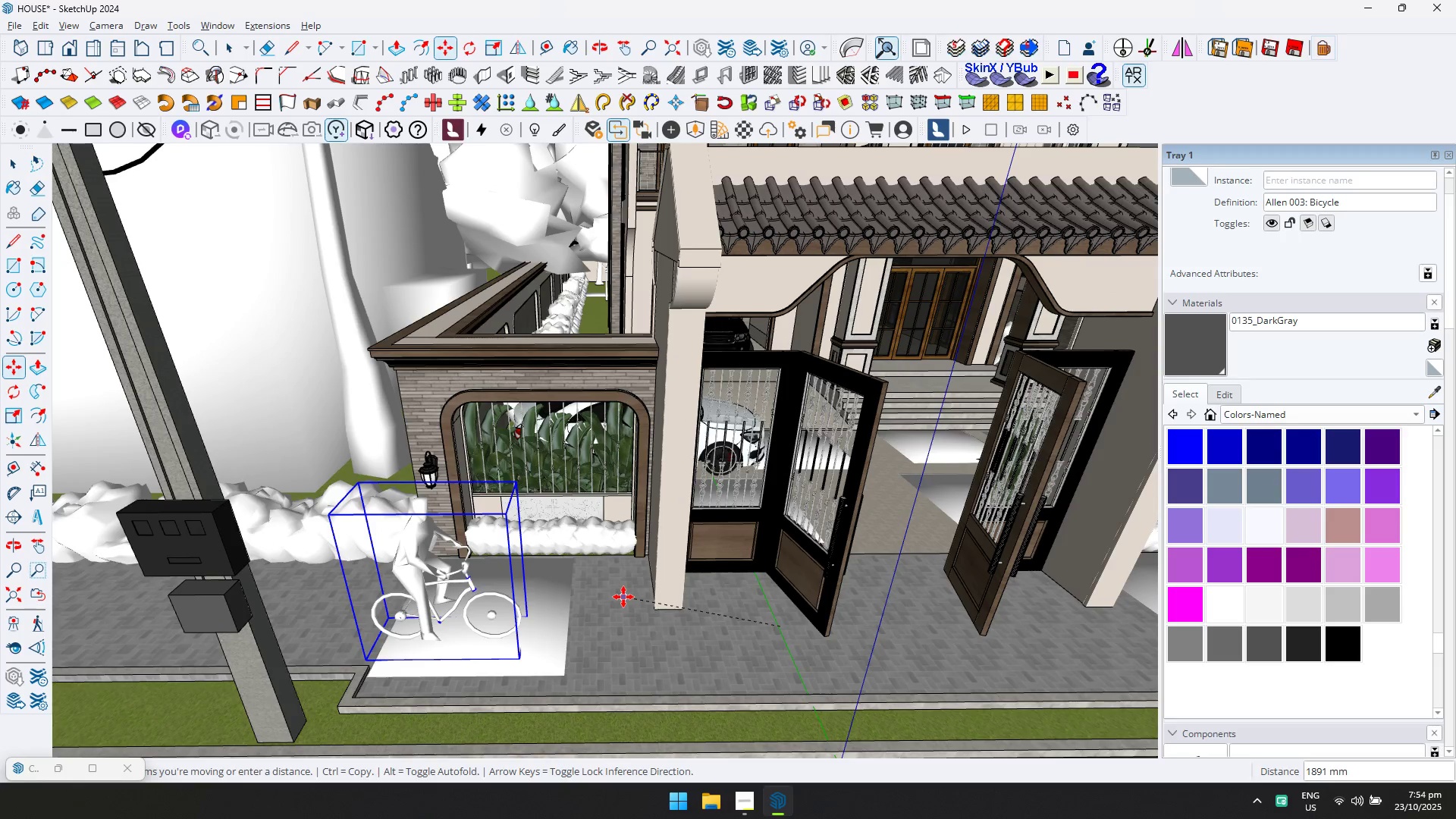 
left_click([623, 597])
 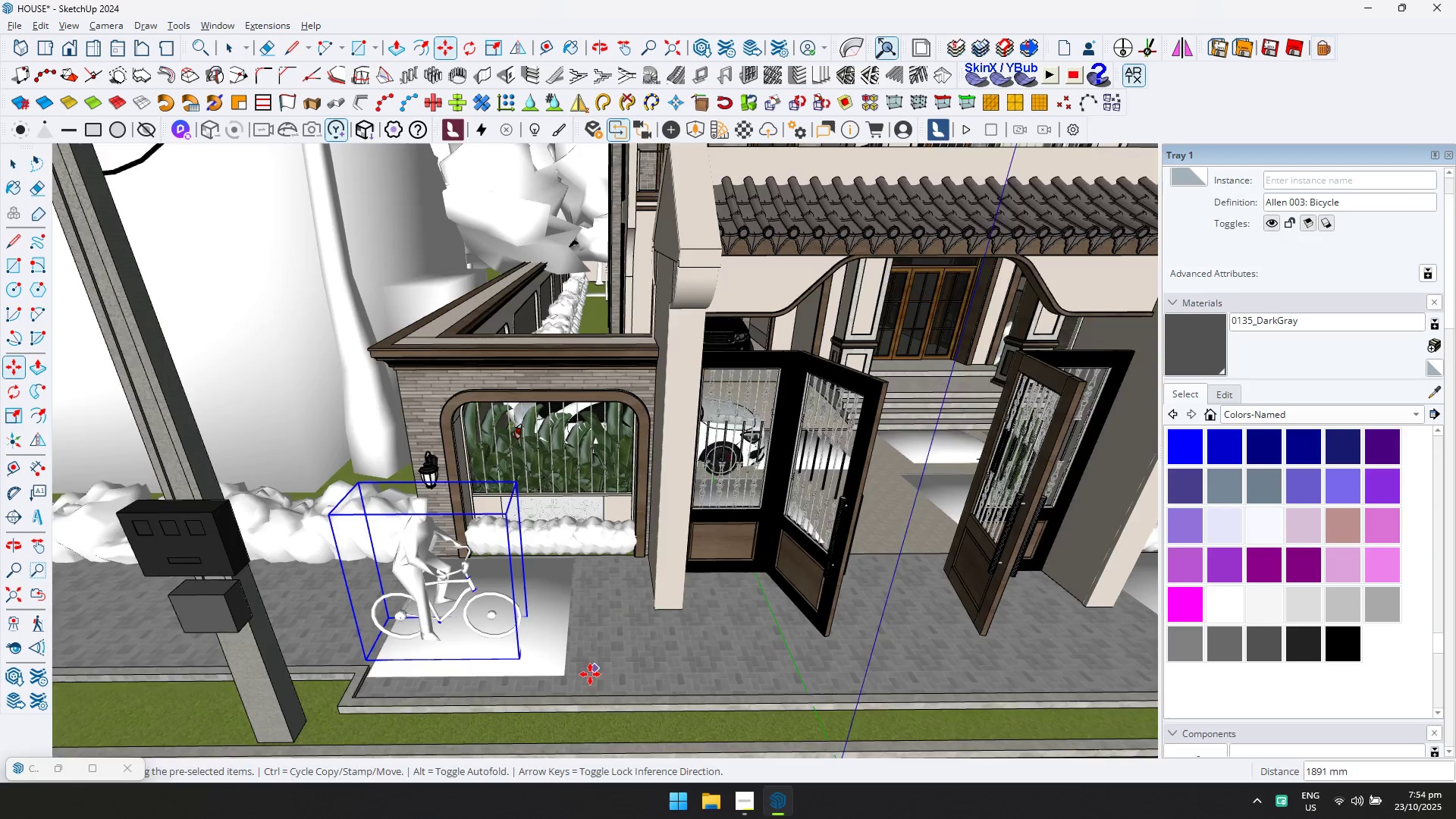 
scroll: coordinate [587, 679], scroll_direction: down, amount: 1.0